 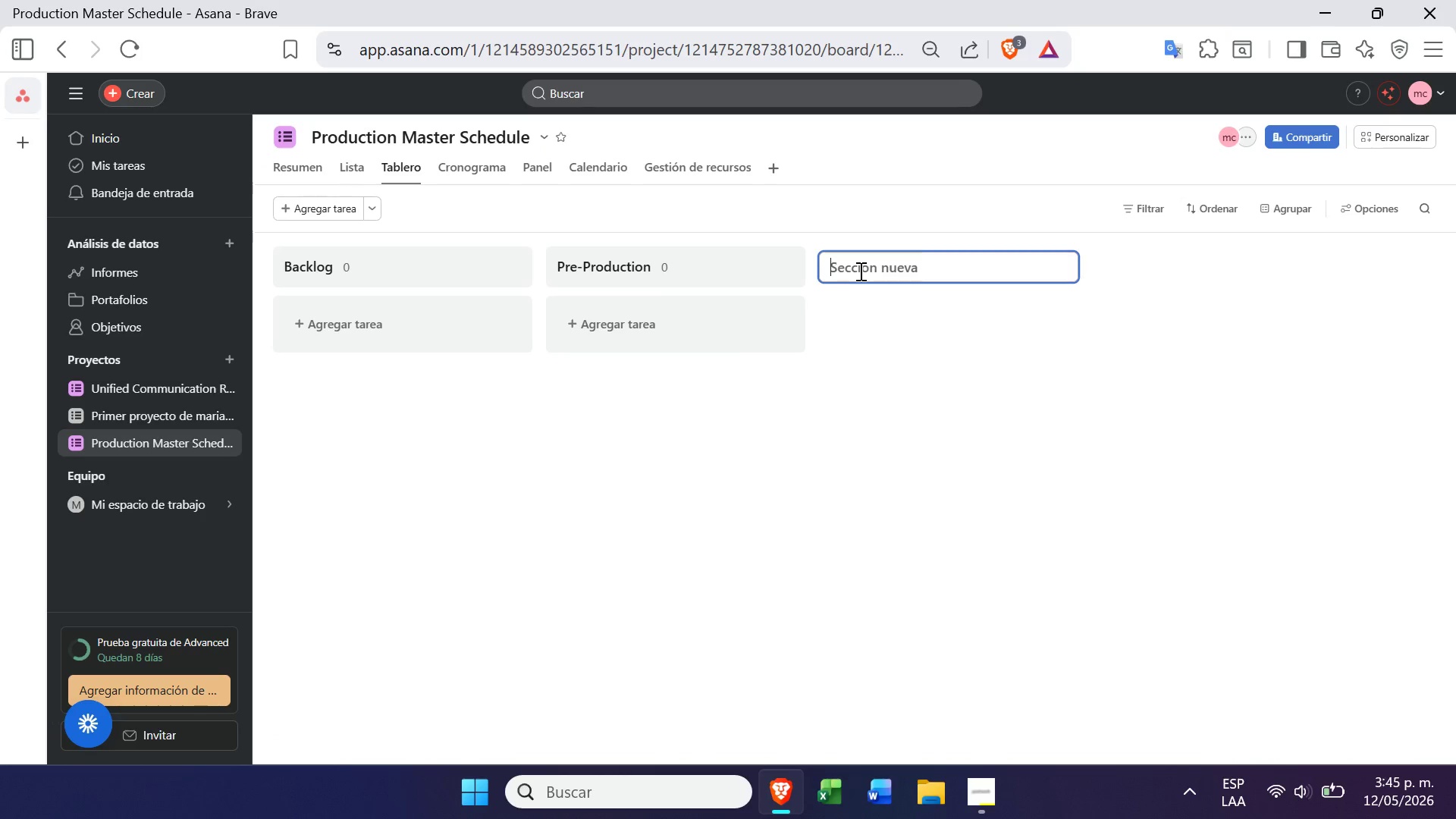 
key(Control+ControlLeft)
 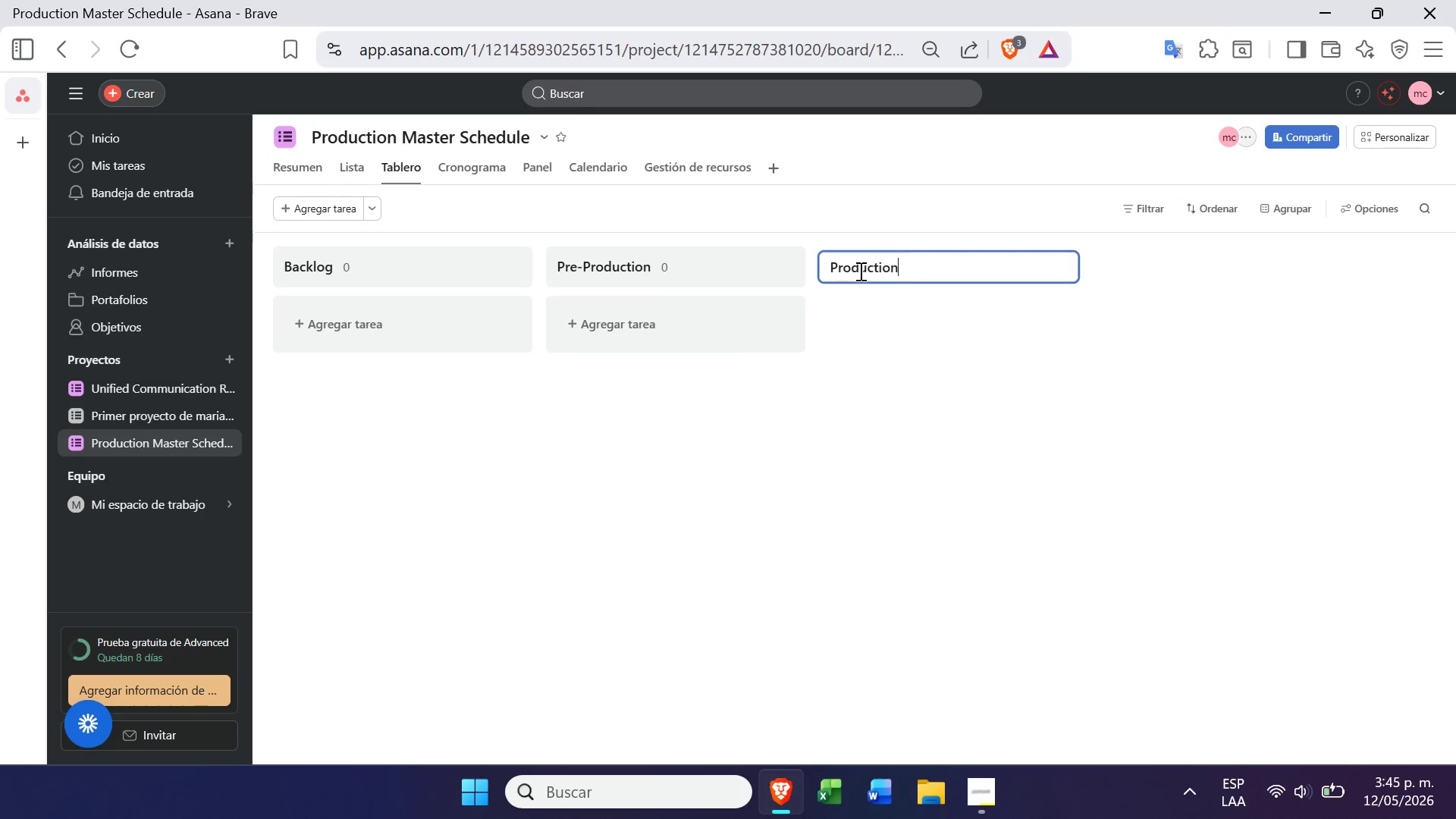 
key(Control+V)
 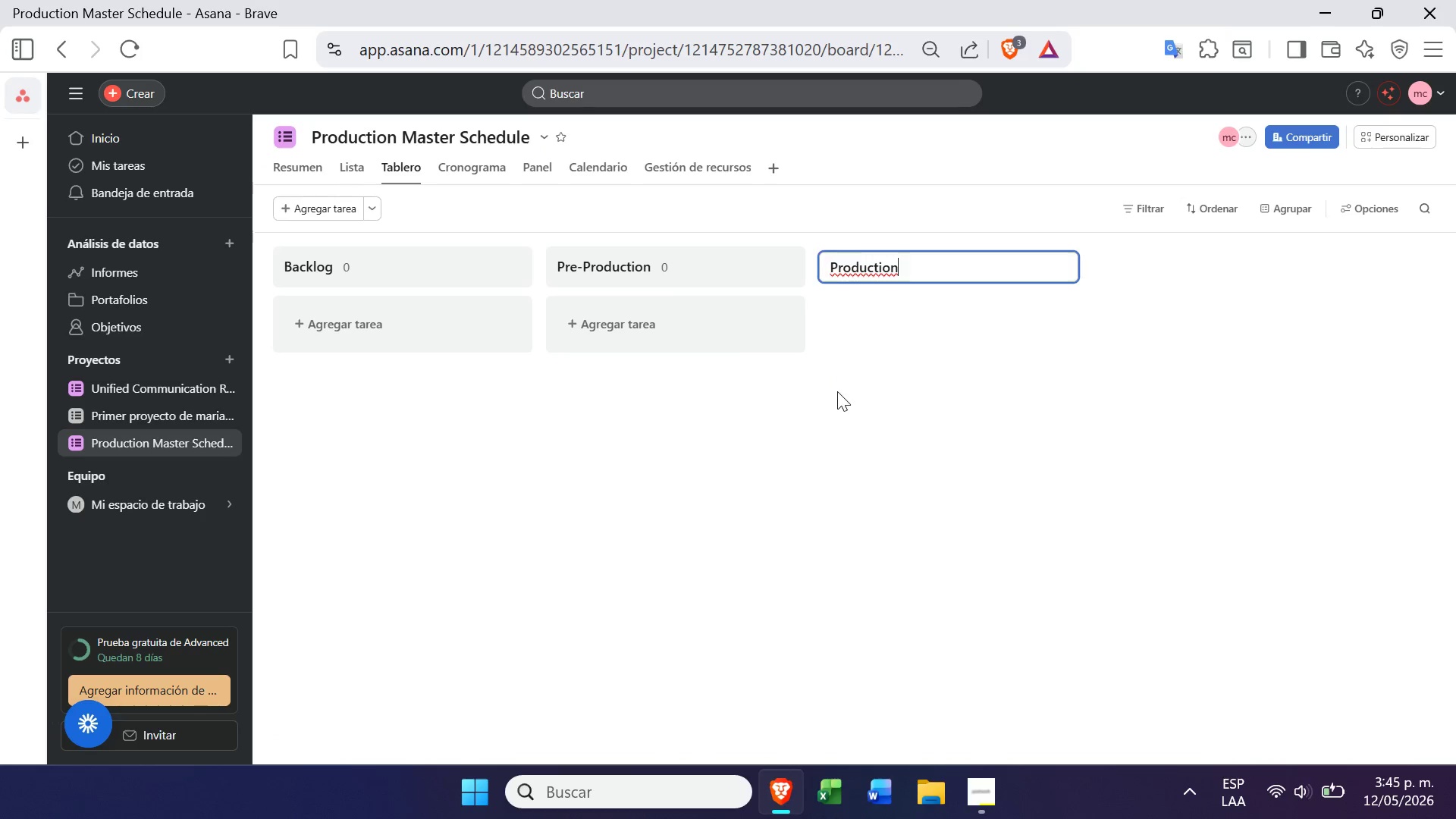 
left_click([837, 391])
 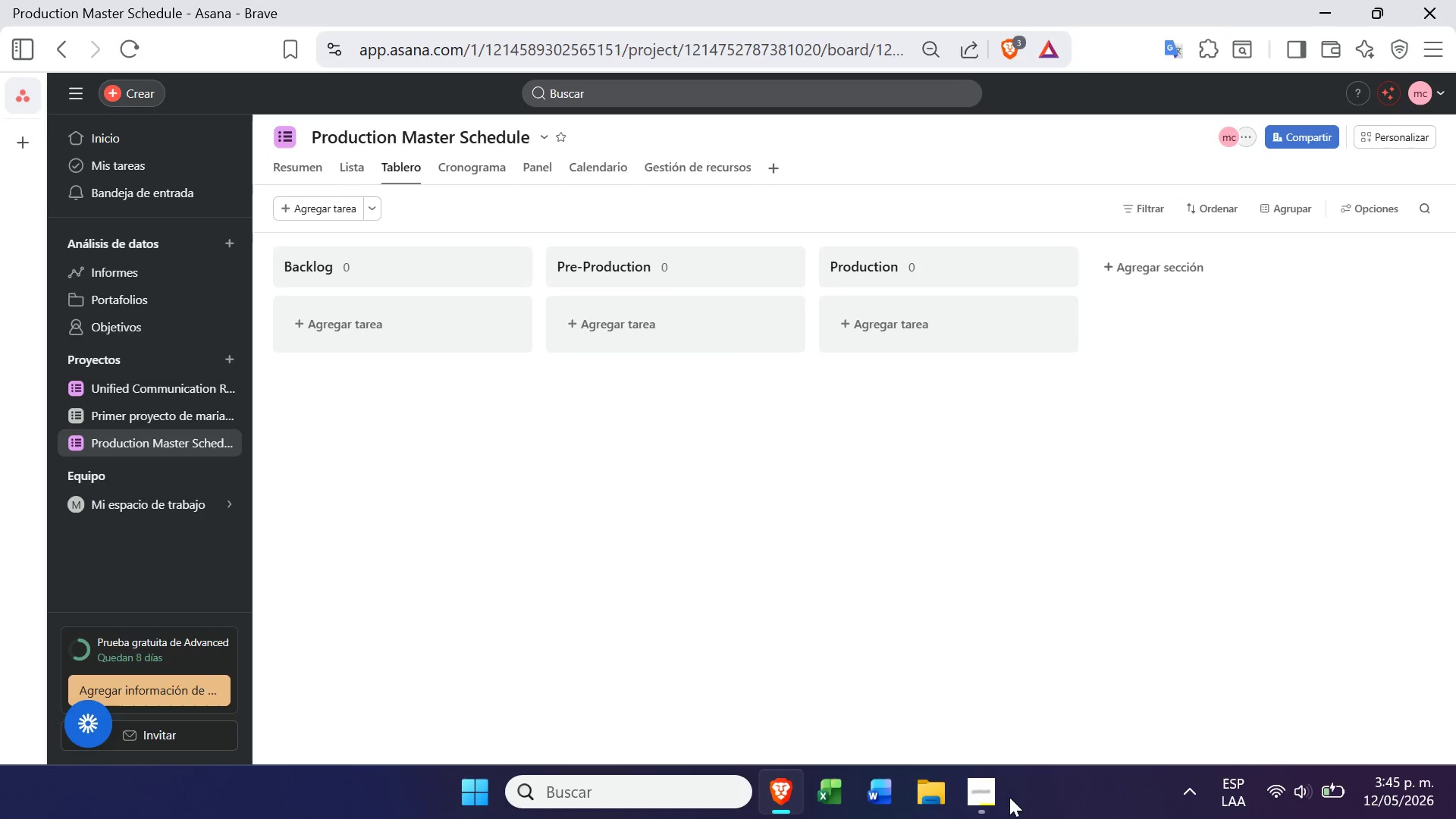 
left_click([996, 795])